 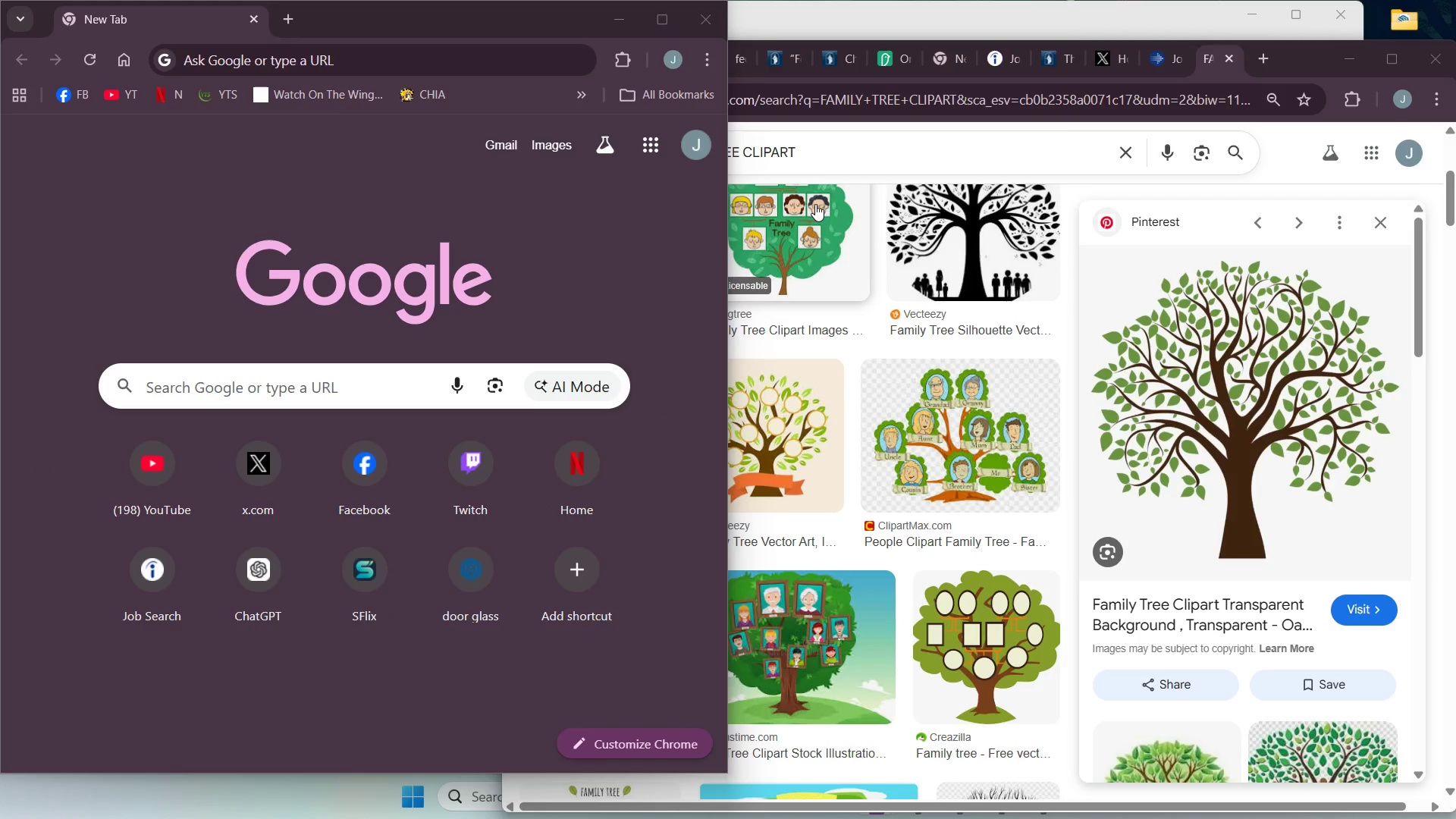 
left_click([645, 24])
 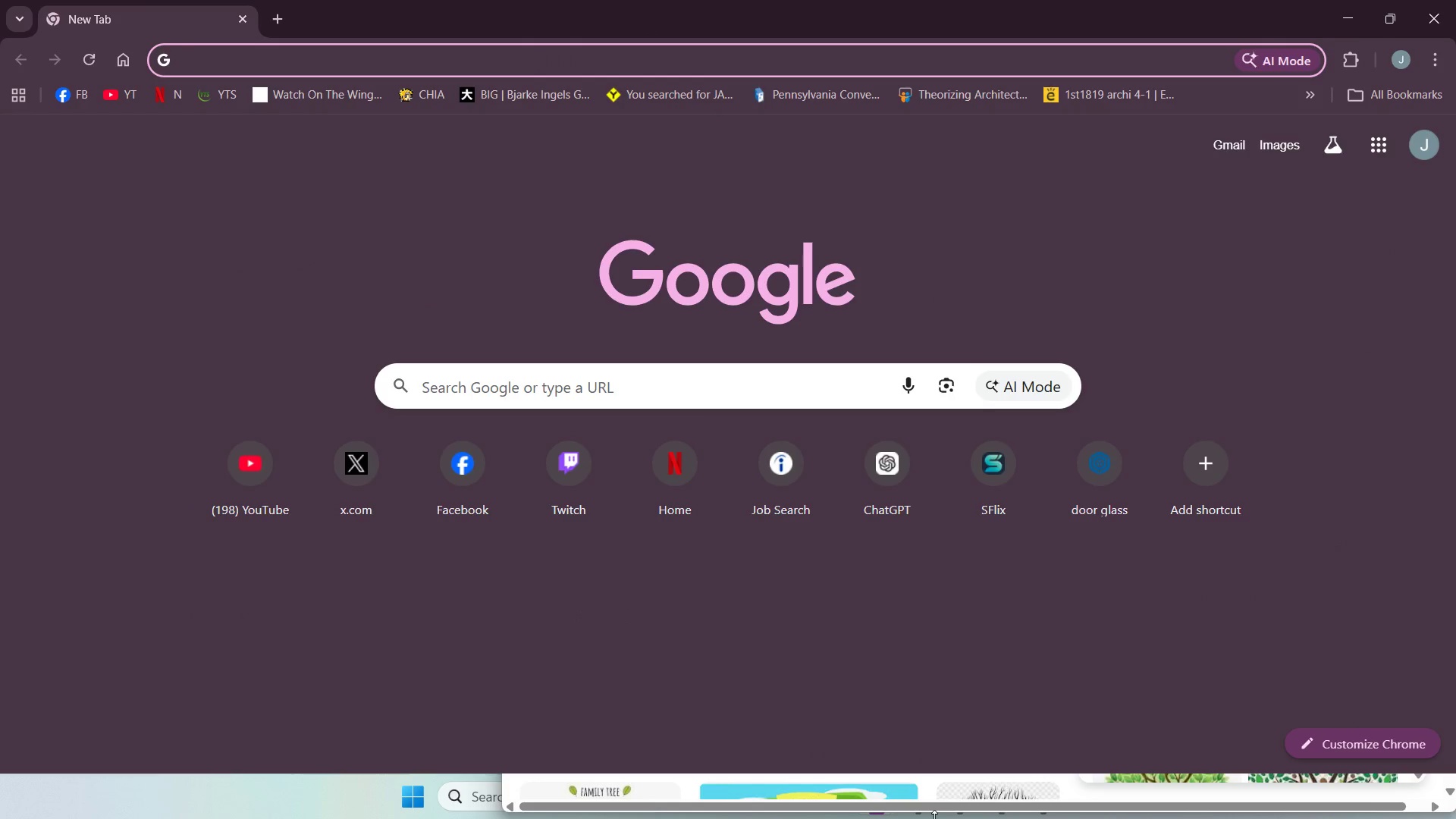 
left_click([944, 811])
 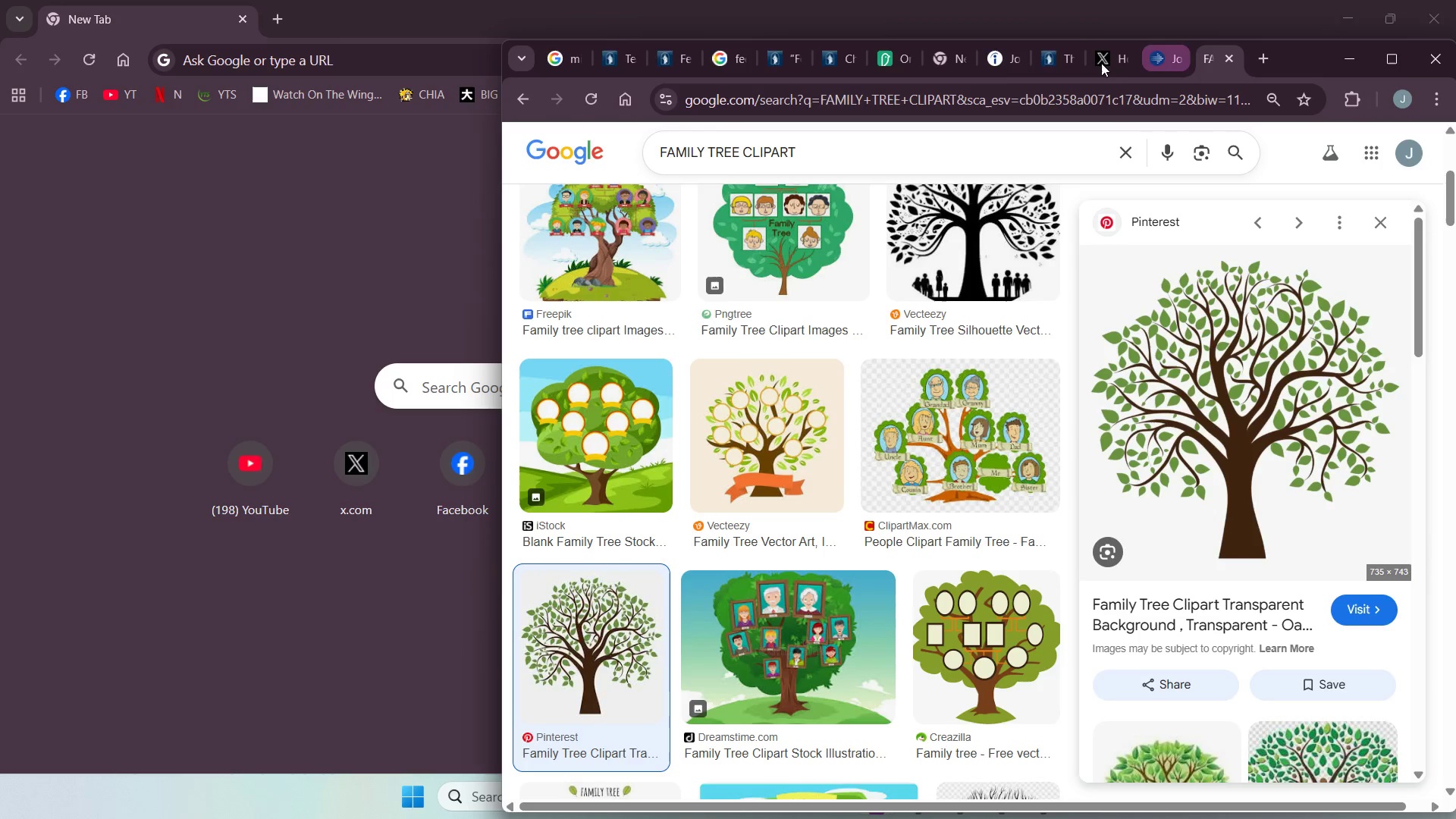 
left_click_drag(start_coordinate=[1311, 46], to_coordinate=[852, 102])
 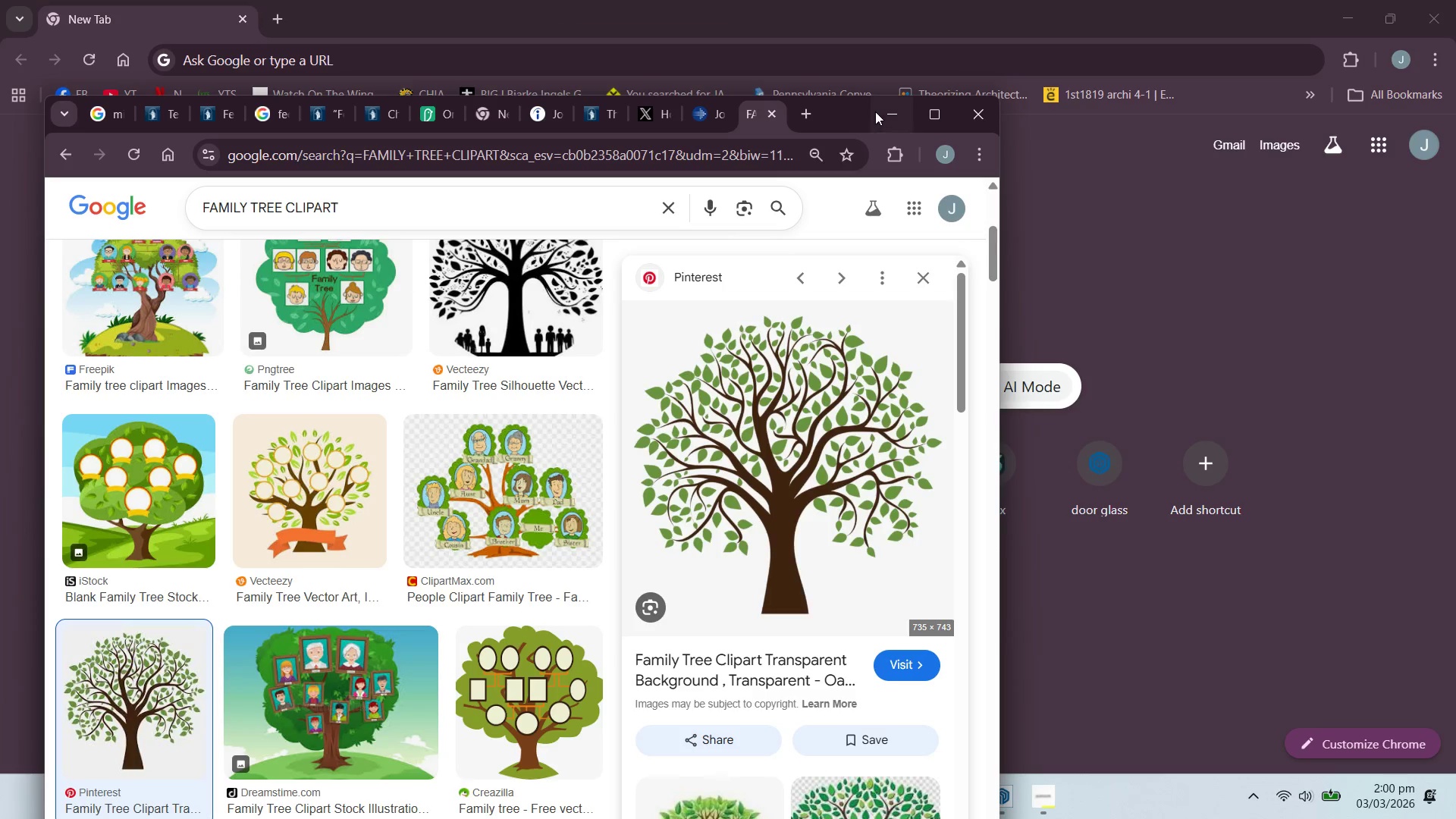 
left_click([877, 111])
 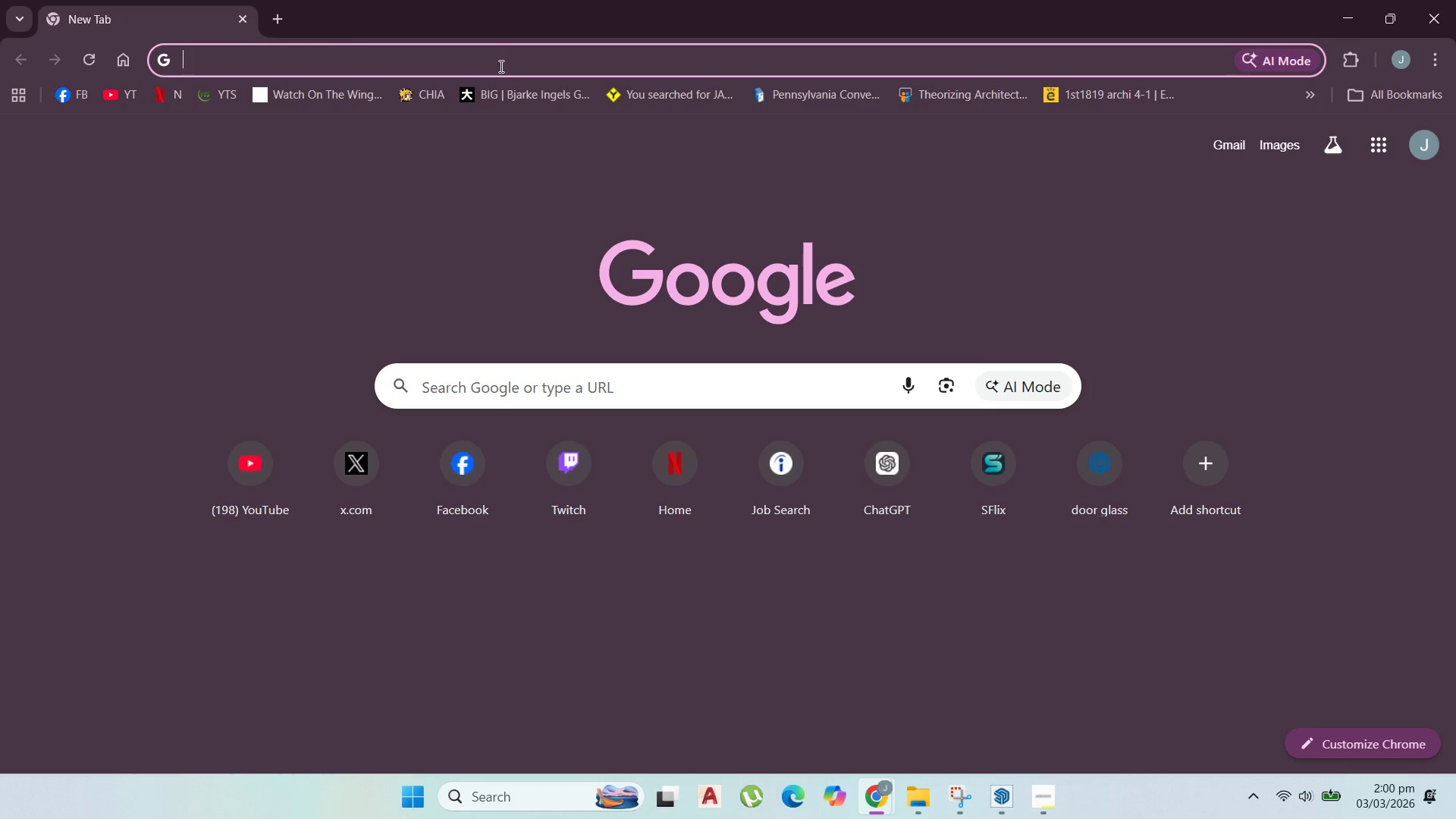 
left_click([500, 66])
 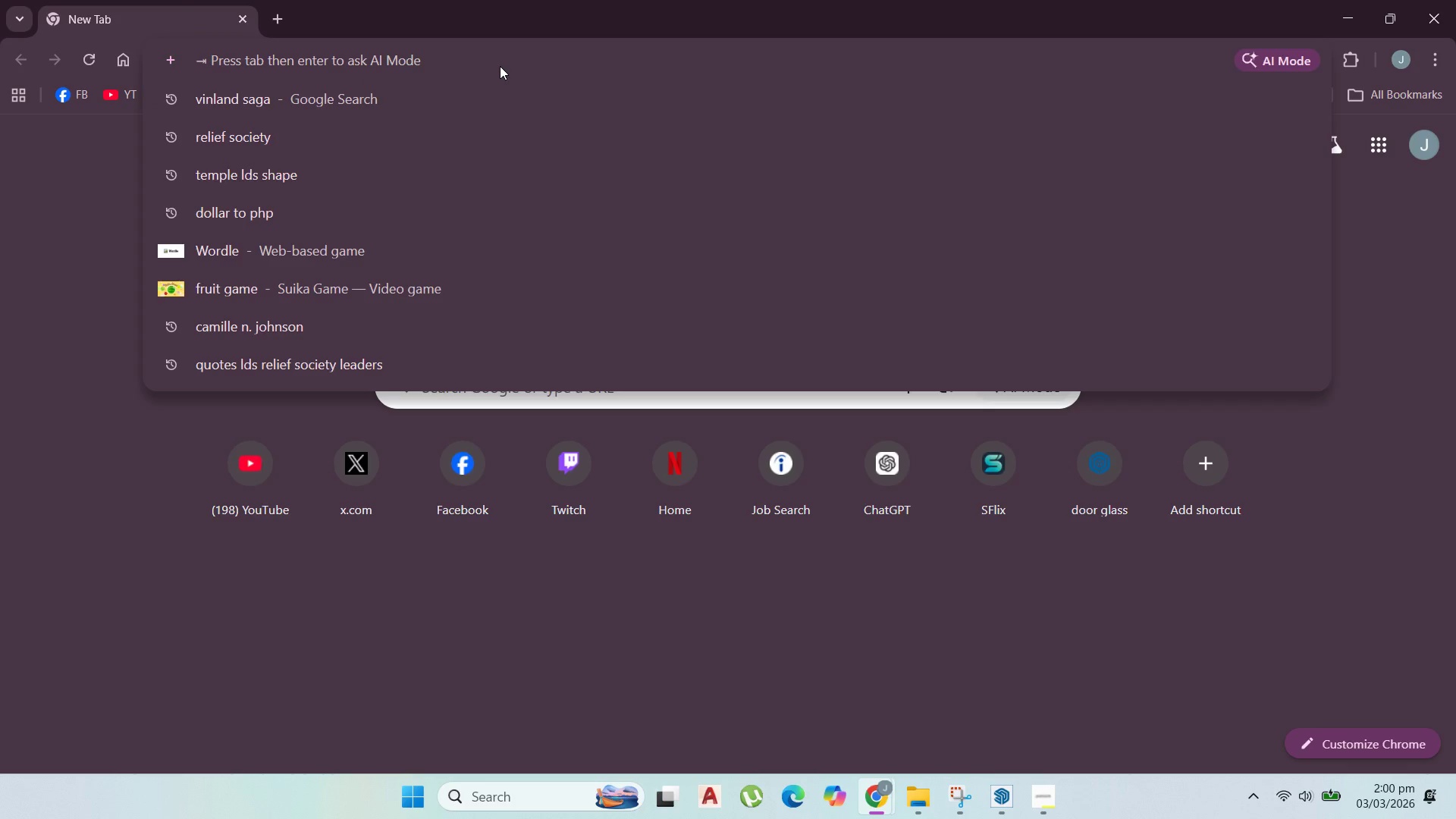 
type(3d)
 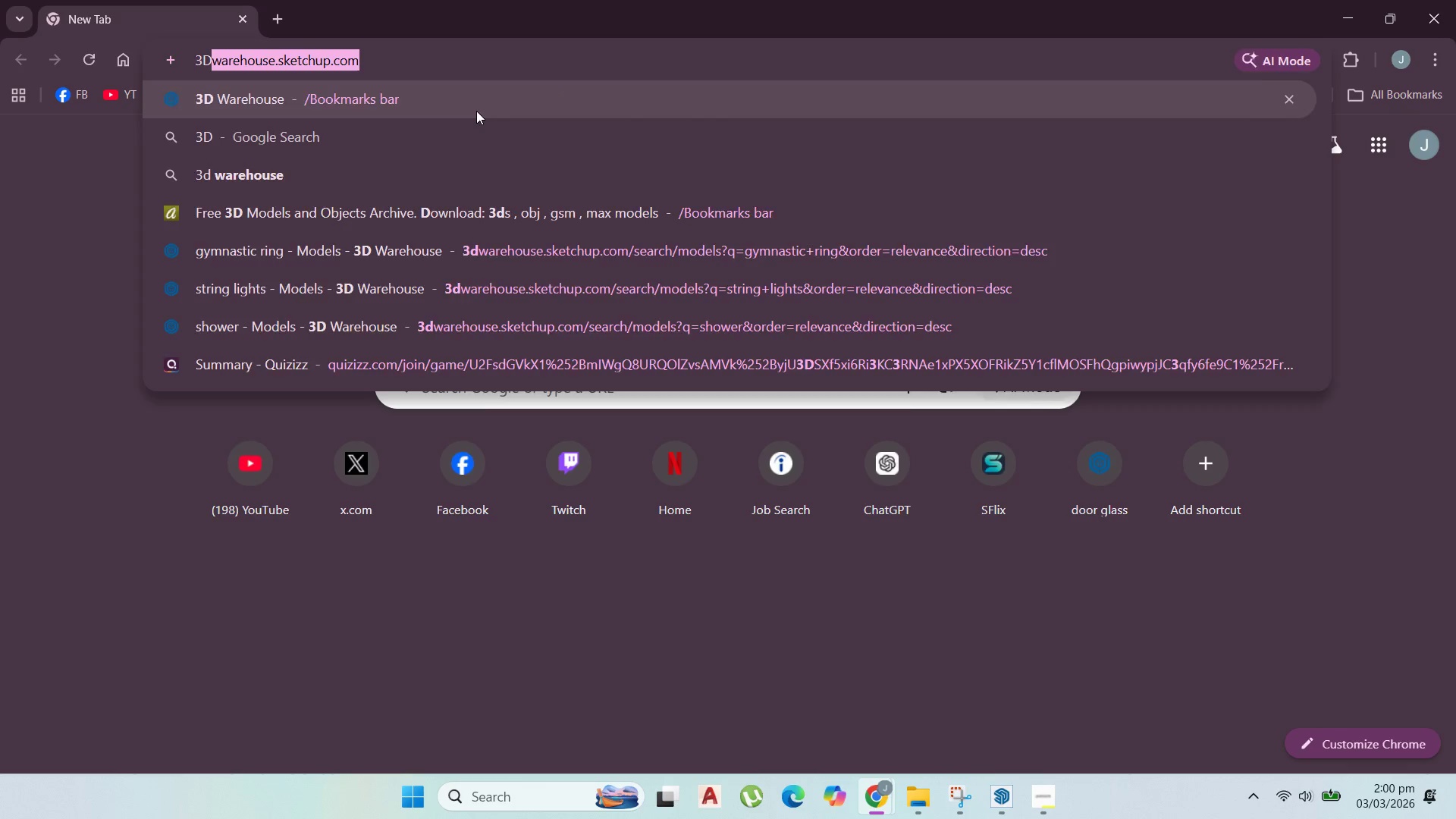 
left_click([476, 111])
 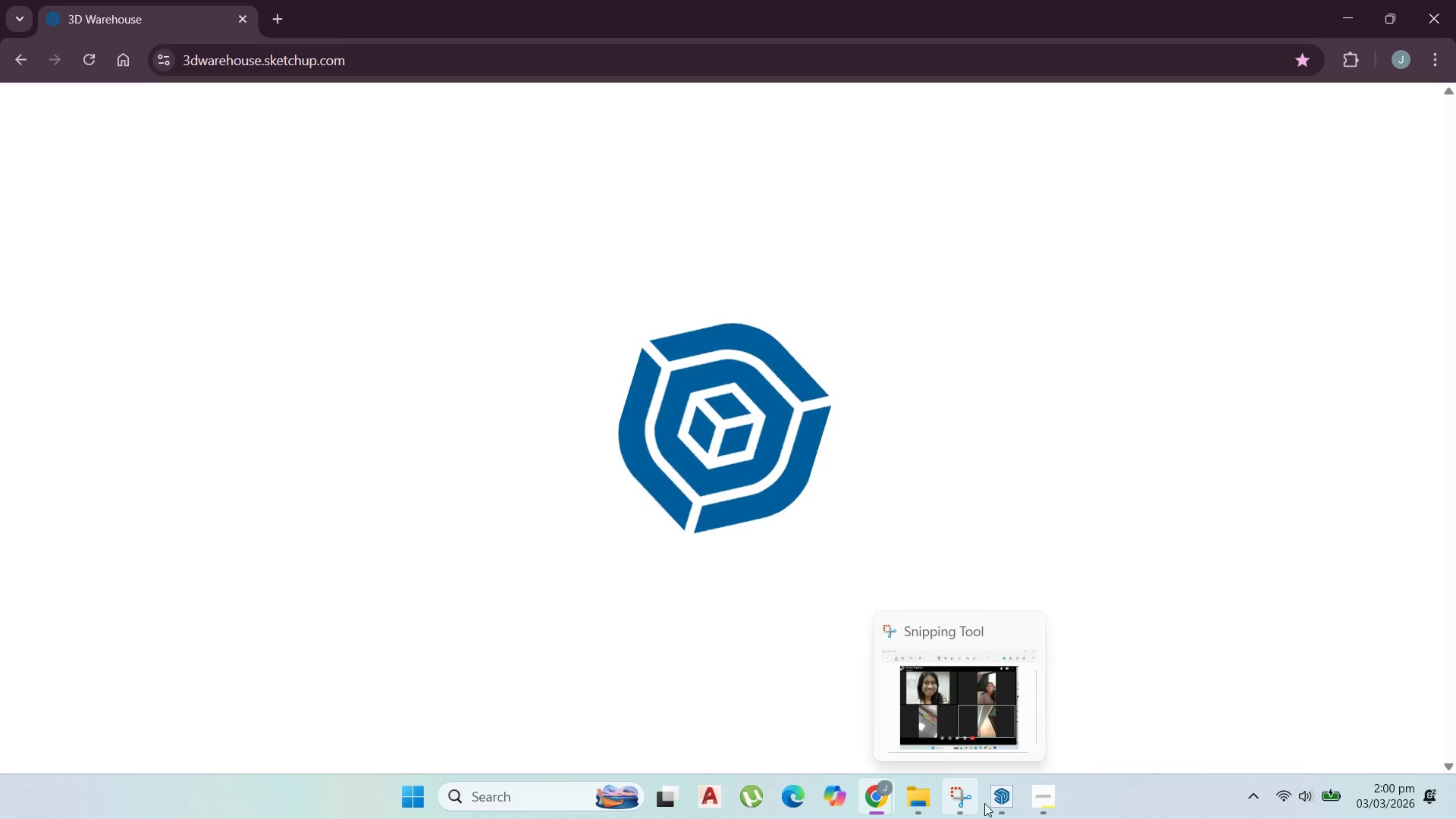 
left_click([990, 804])
 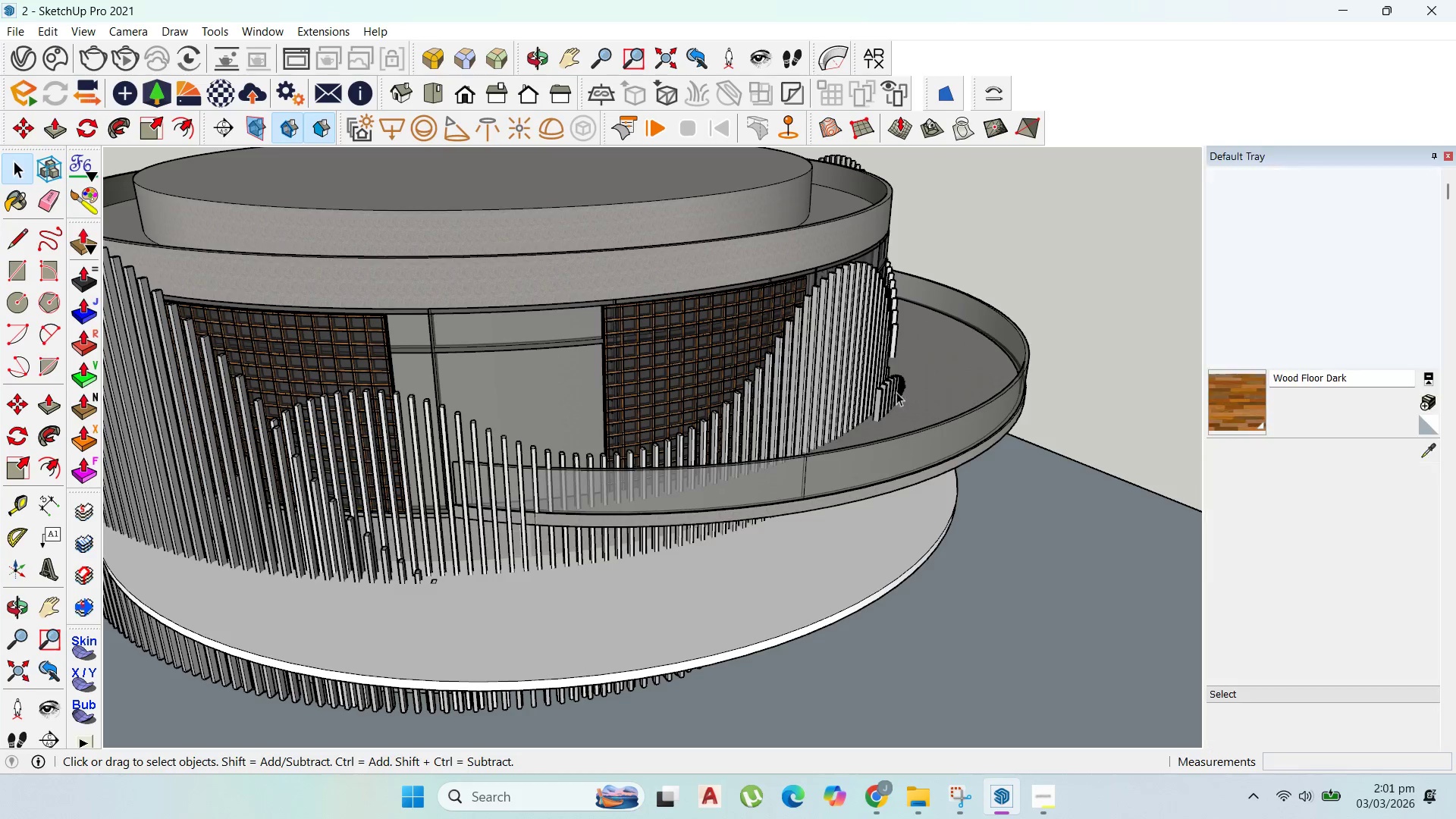 
scroll: coordinate [733, 399], scroll_direction: down, amount: 23.0
 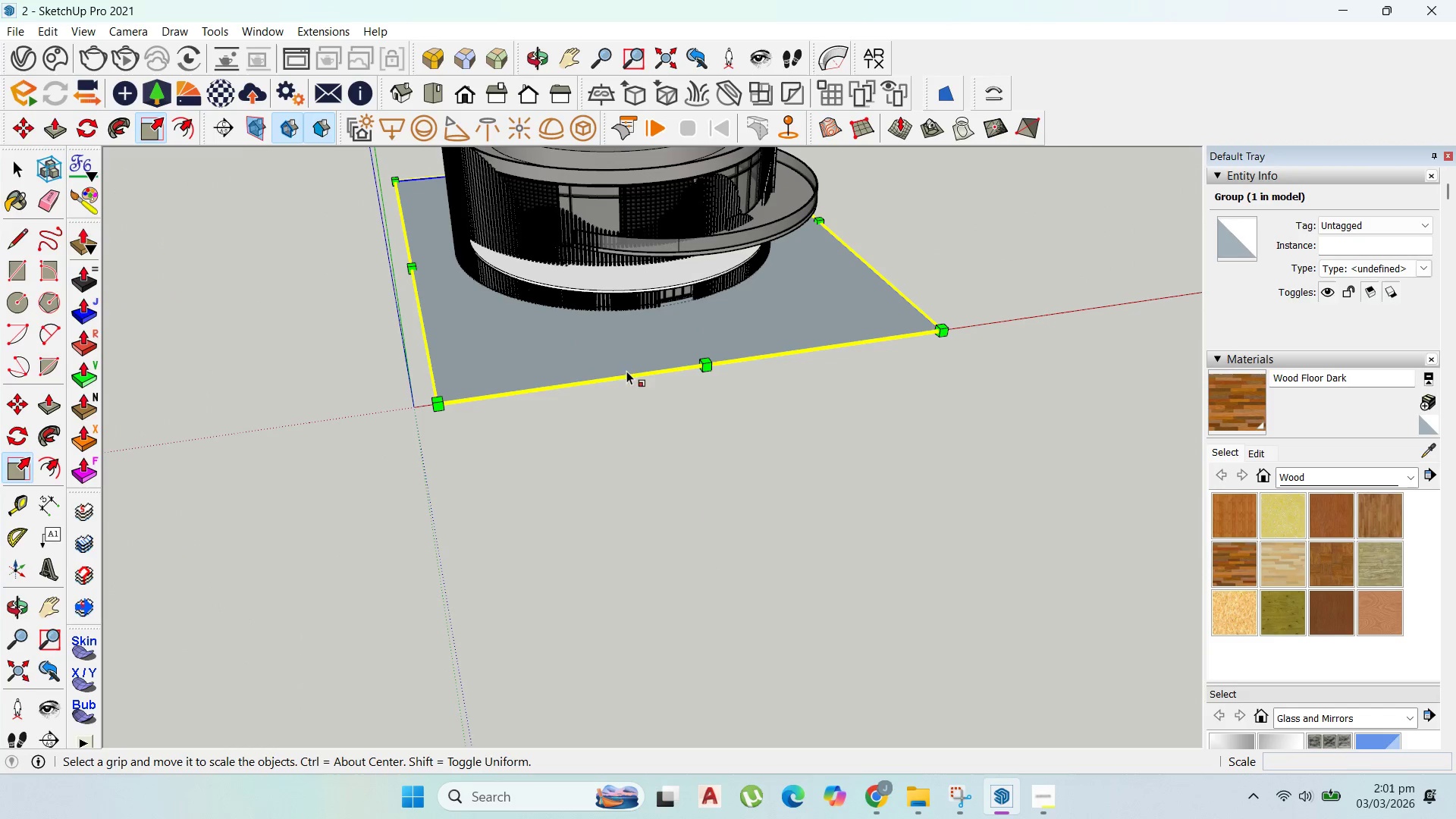 
left_click([704, 361])
 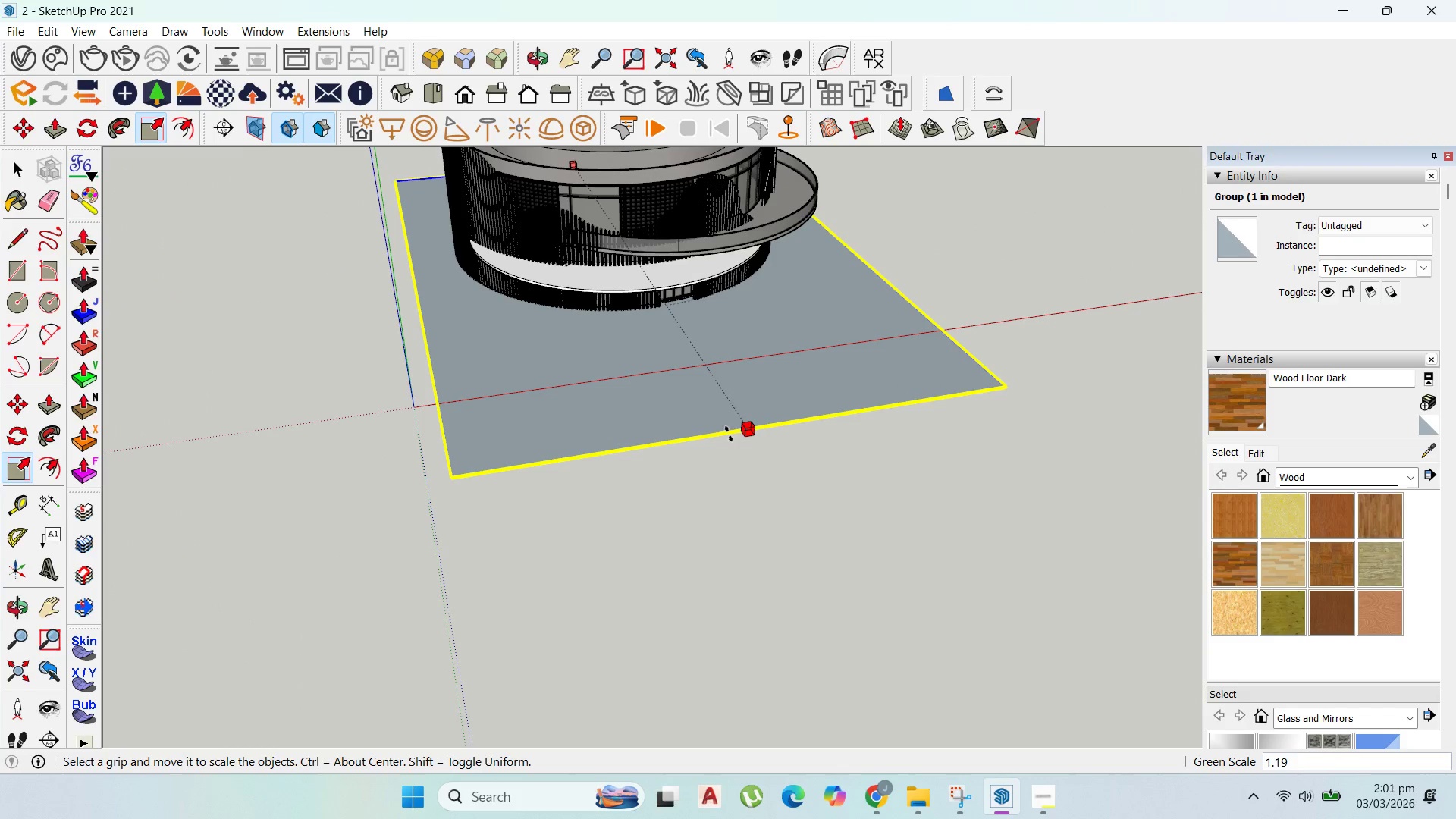 
left_click([730, 435])
 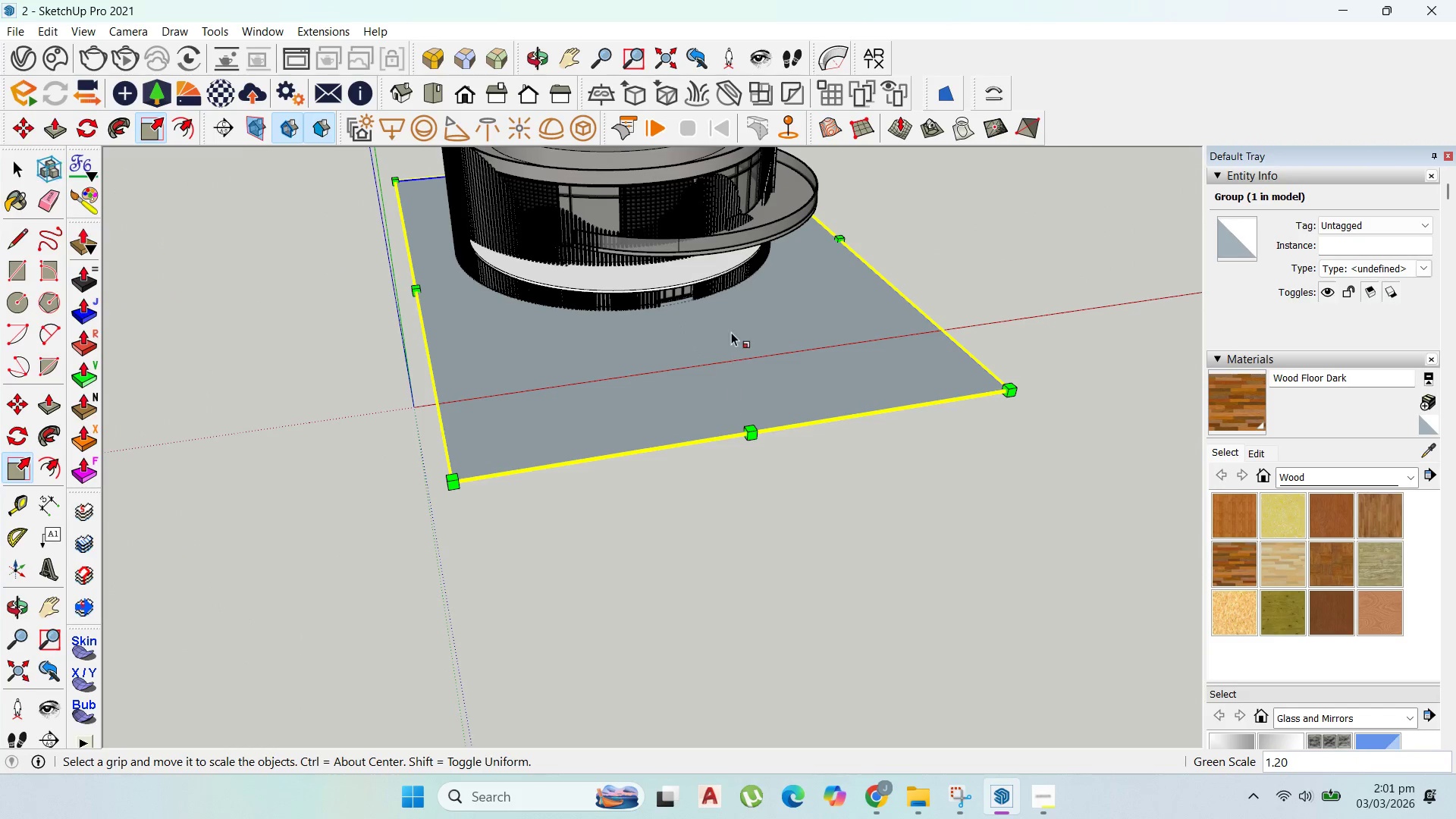 
scroll: coordinate [1023, 318], scroll_direction: up, amount: 6.0
 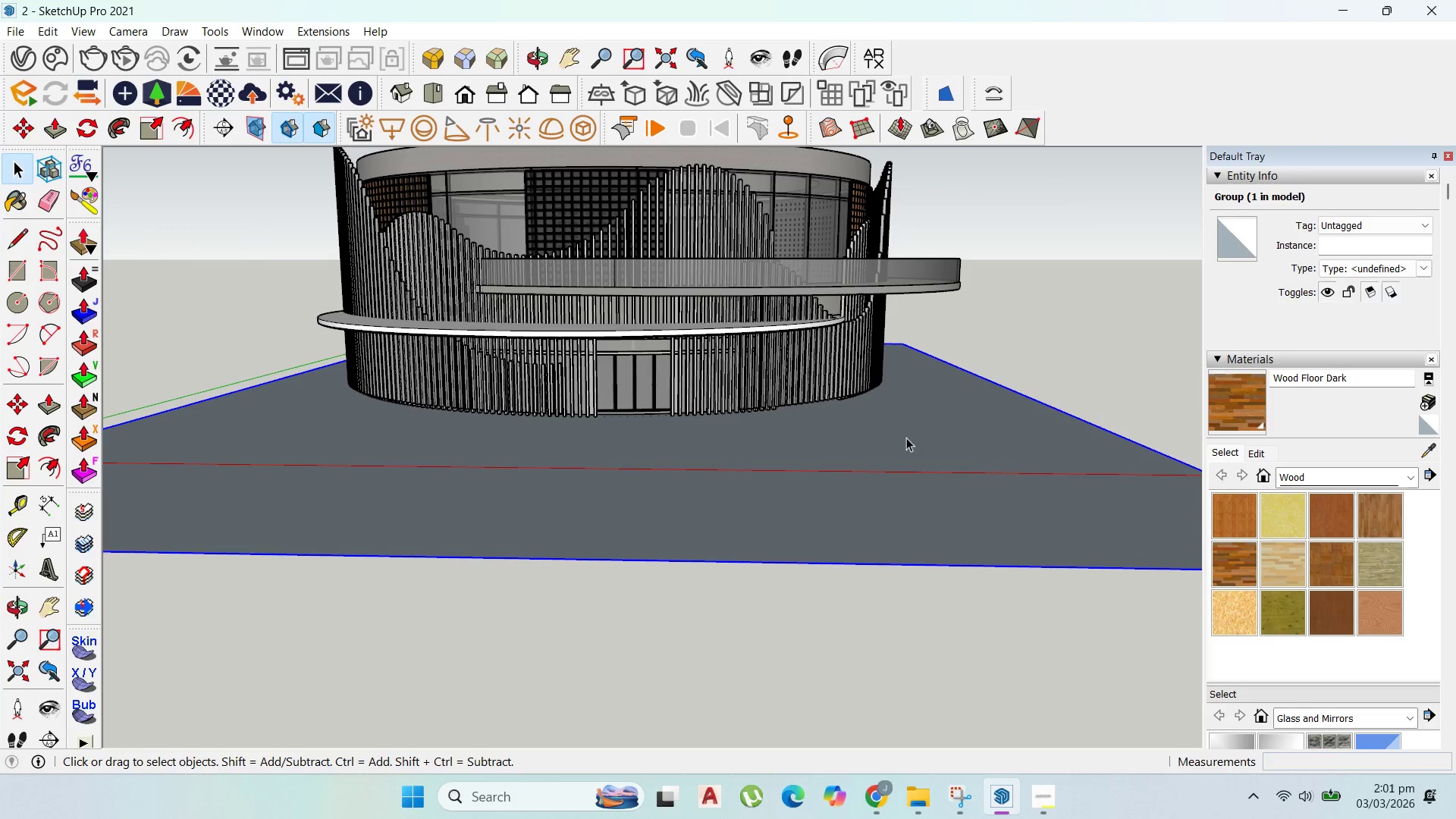 
left_click([985, 363])
 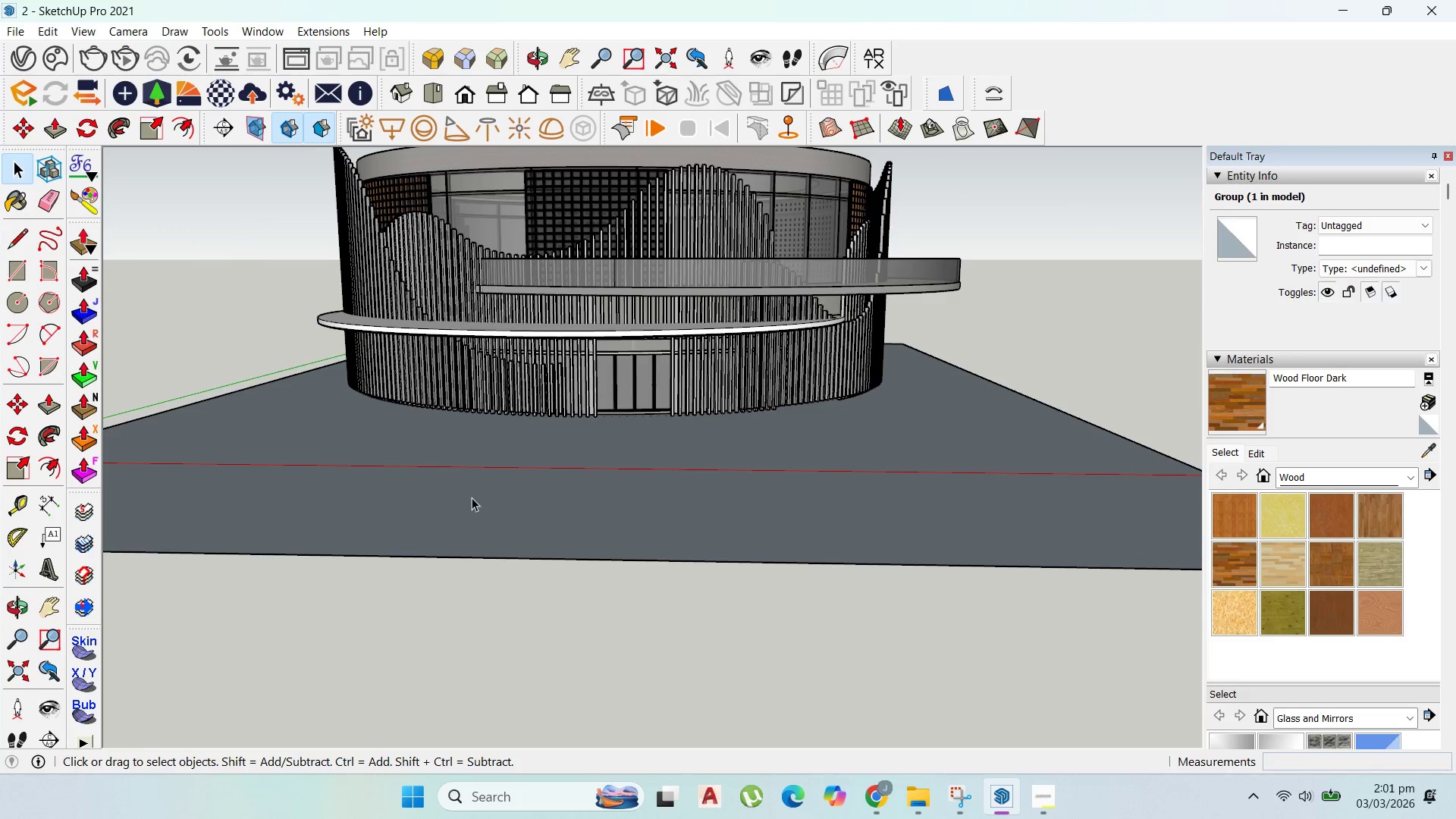 
scroll: coordinate [458, 502], scroll_direction: up, amount: 4.0
 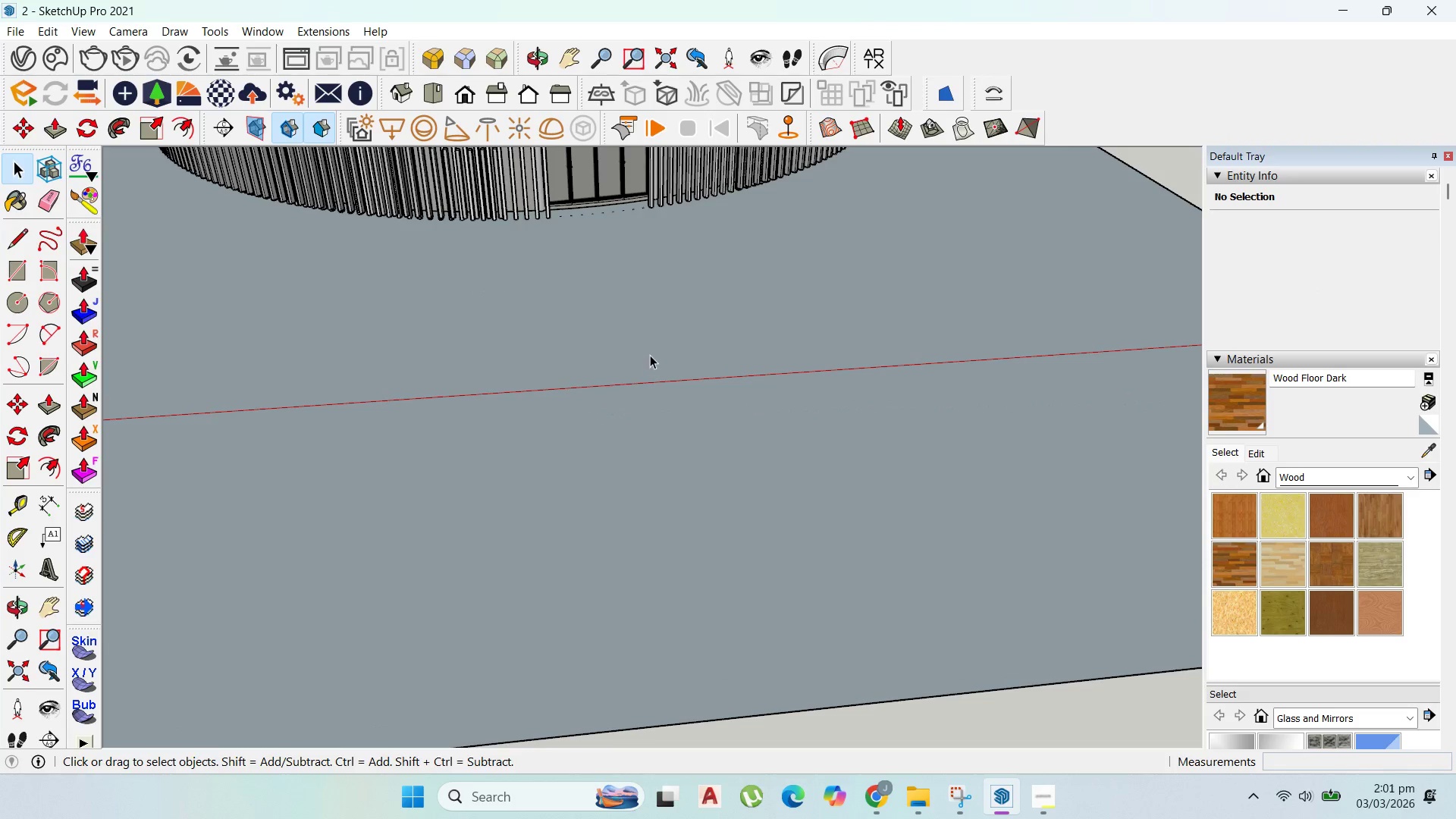 
left_click([651, 355])
 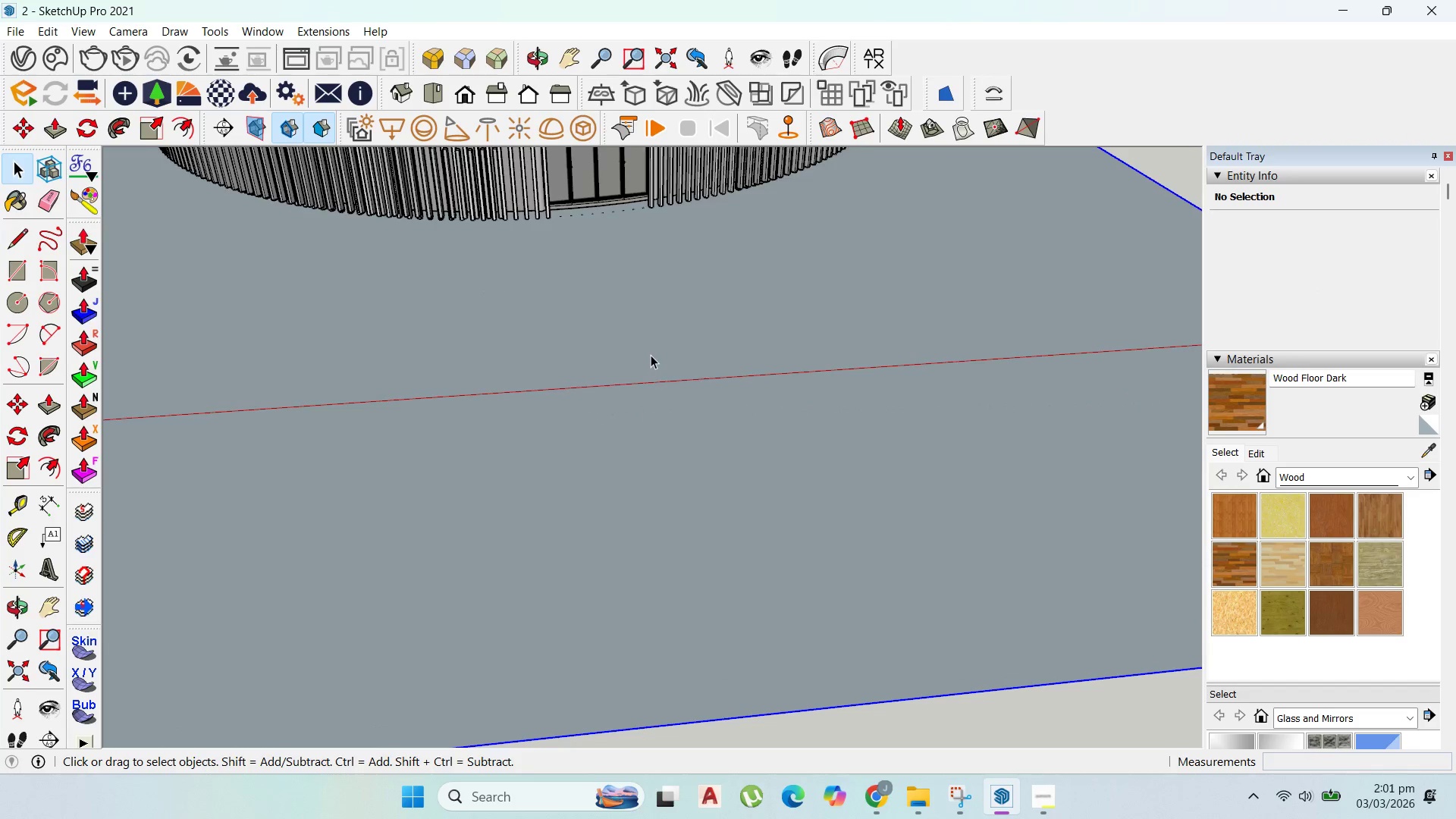 
left_click_drag(start_coordinate=[651, 355], to_coordinate=[651, 350])
 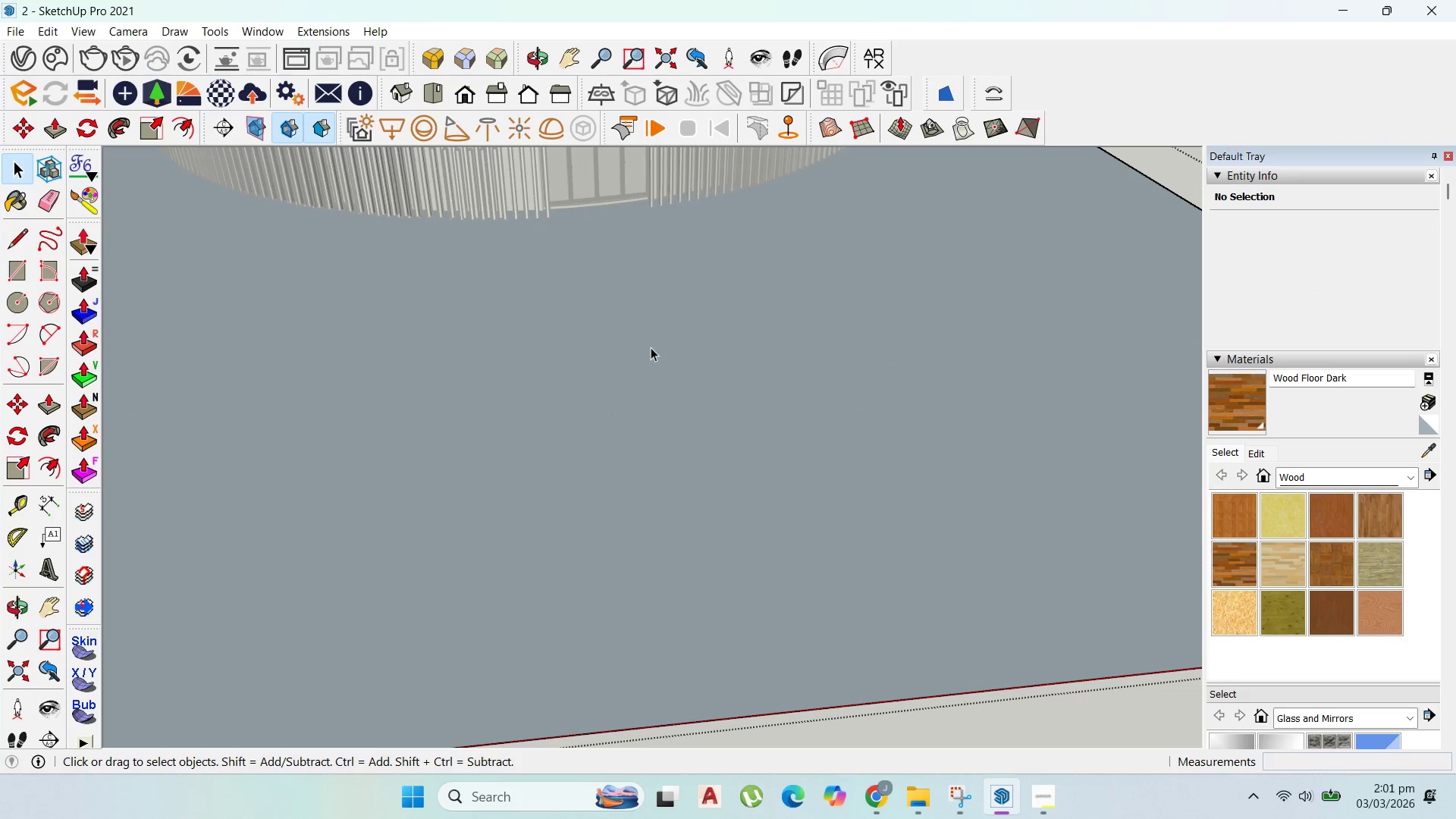 
left_click_drag(start_coordinate=[651, 350], to_coordinate=[651, 343])
 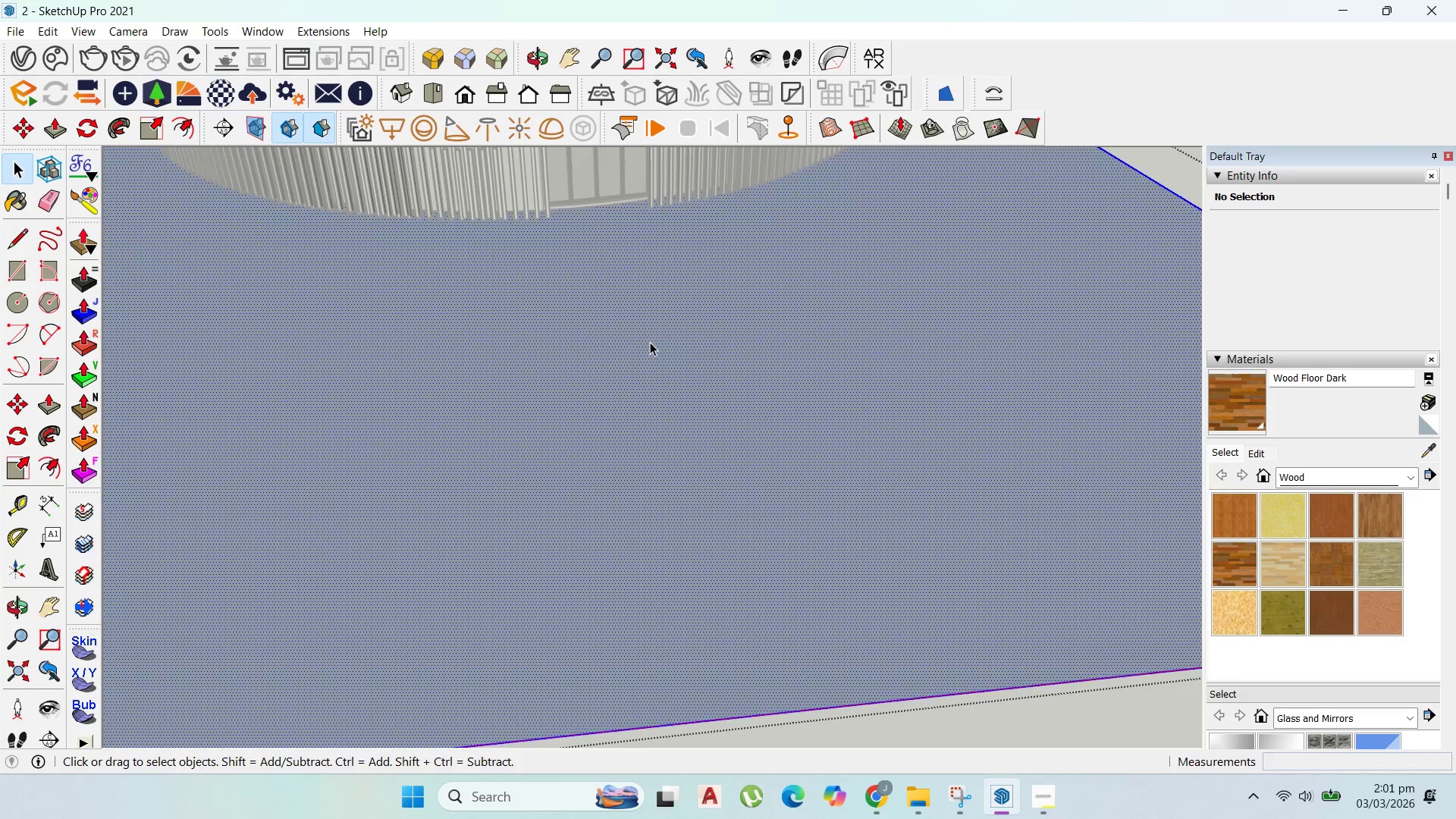 
triple_click([650, 342])
 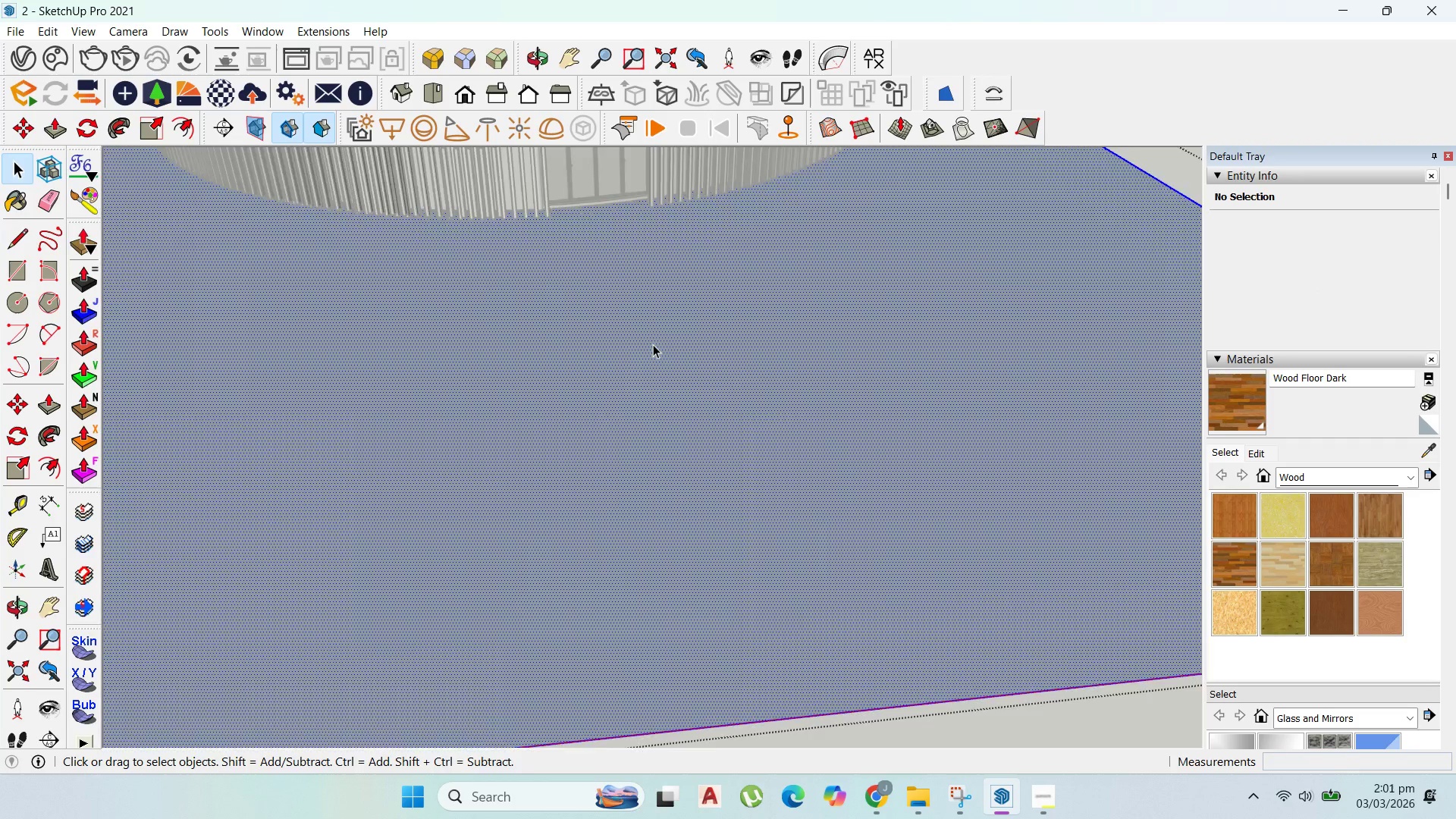 
scroll: coordinate [598, 285], scroll_direction: down, amount: 6.0
 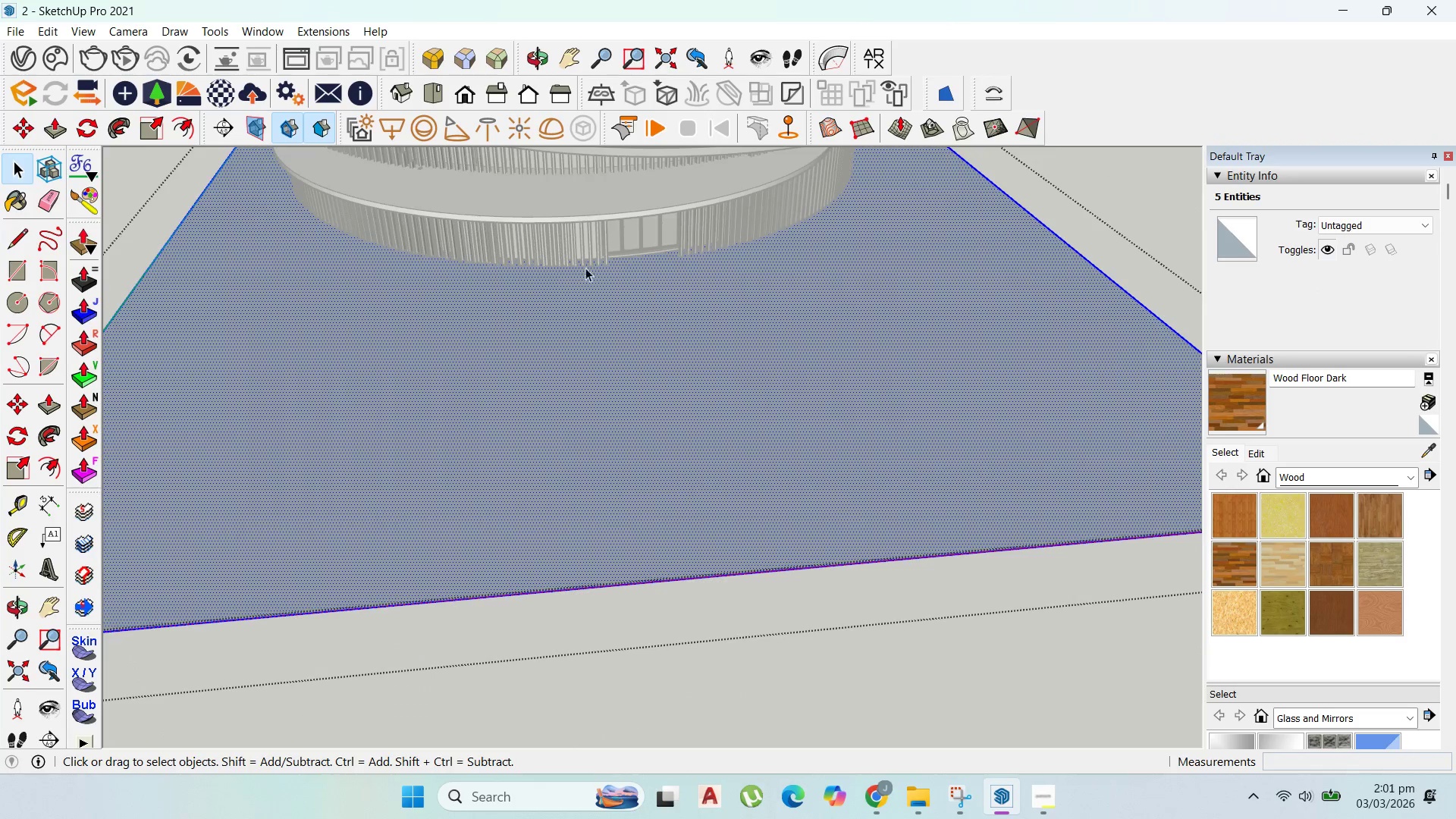 
scroll: coordinate [590, 268], scroll_direction: up, amount: 1.0
 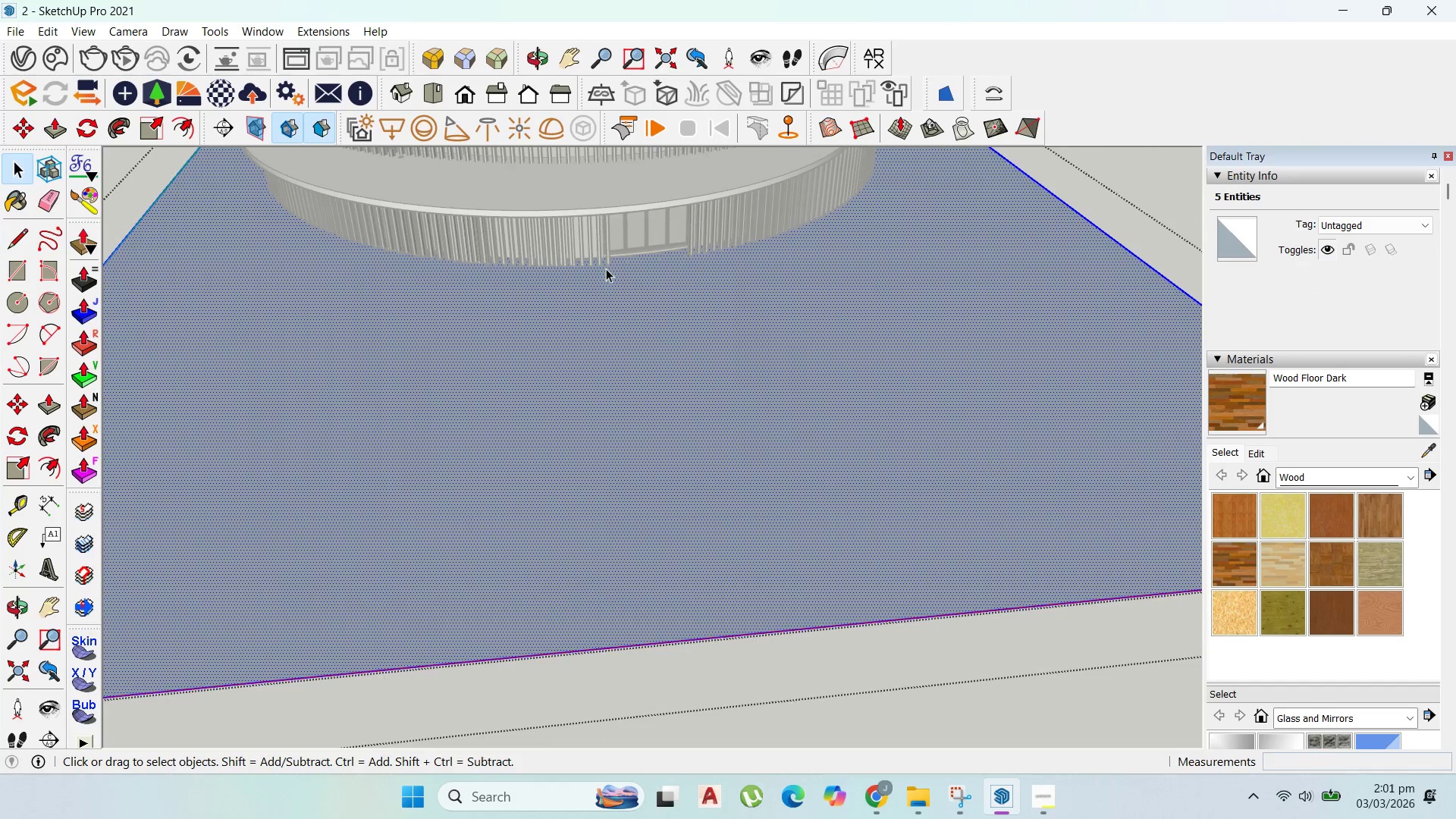 
double_click([647, 576])
 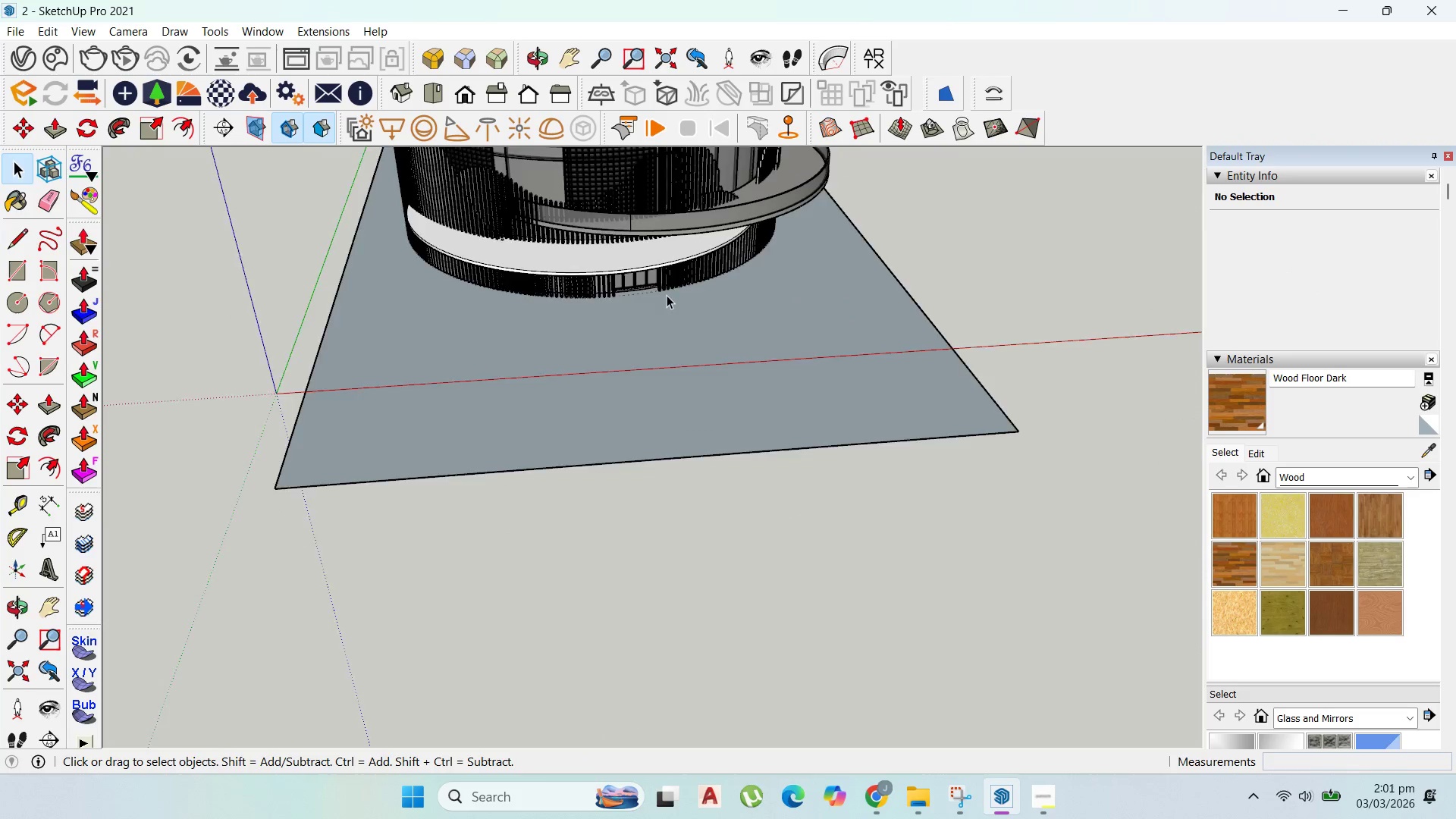 
scroll: coordinate [639, 420], scroll_direction: down, amount: 7.0
 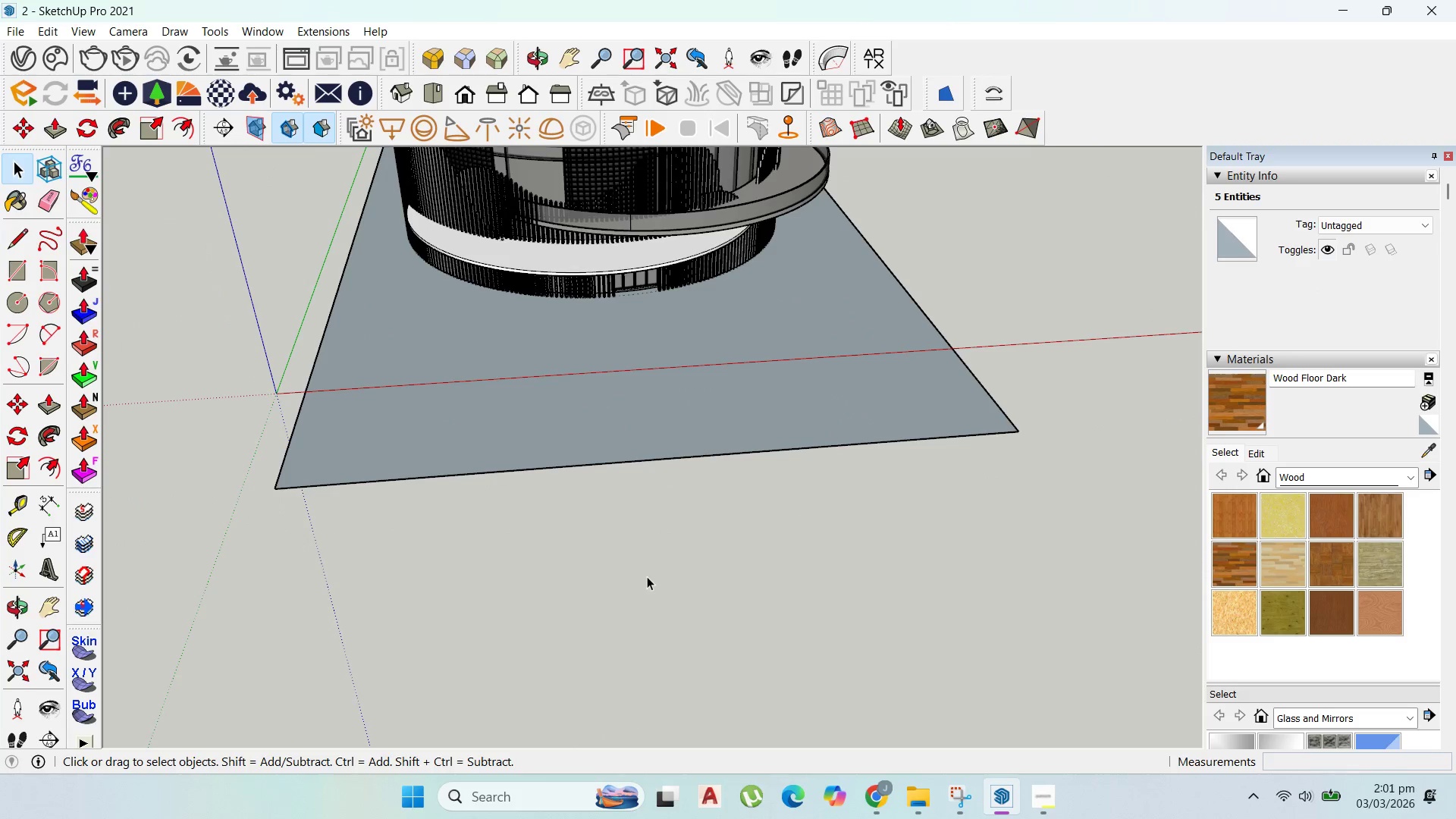 
scroll: coordinate [586, 284], scroll_direction: up, amount: 13.0
 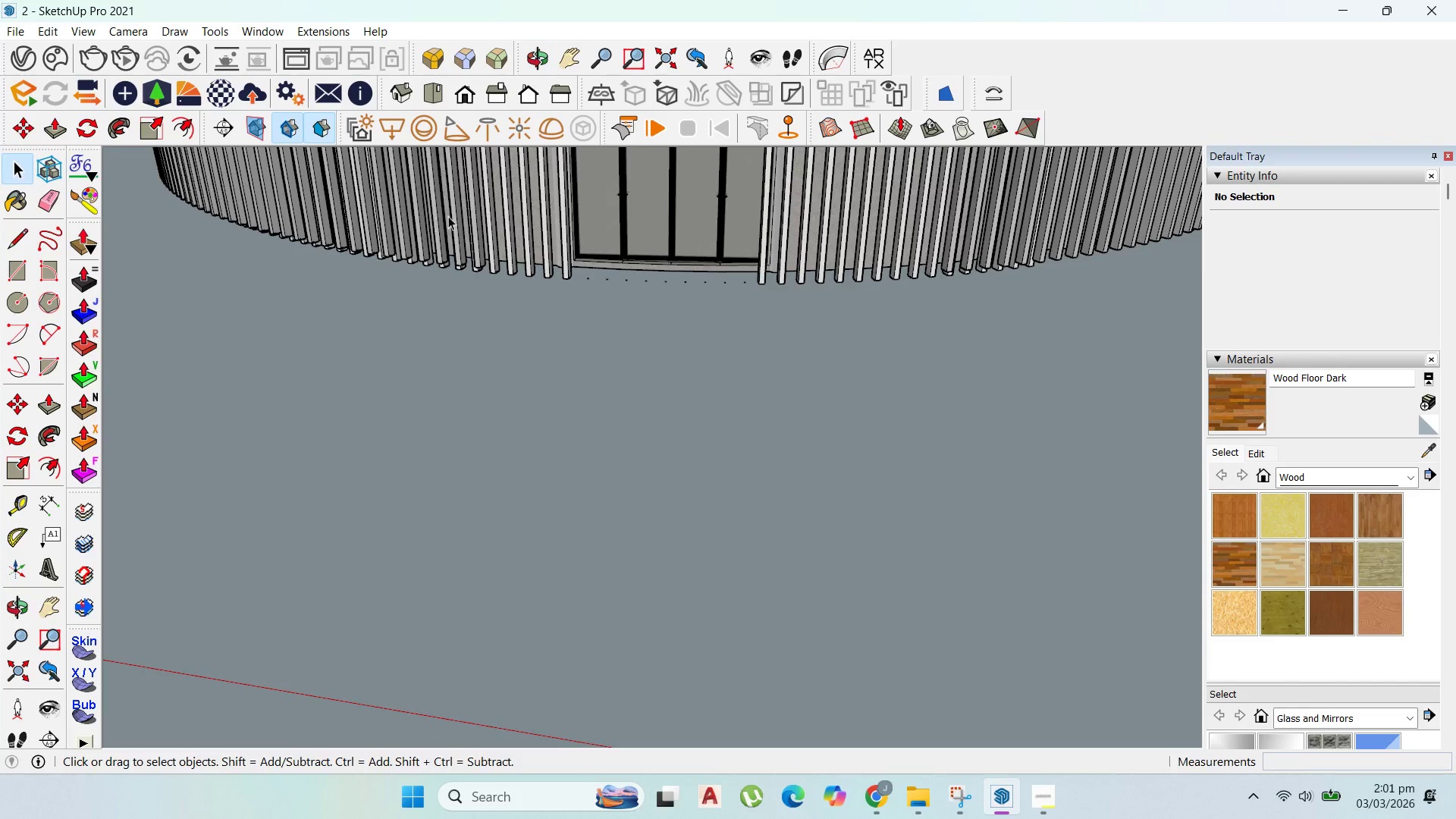 
scroll: coordinate [940, 353], scroll_direction: down, amount: 14.0
 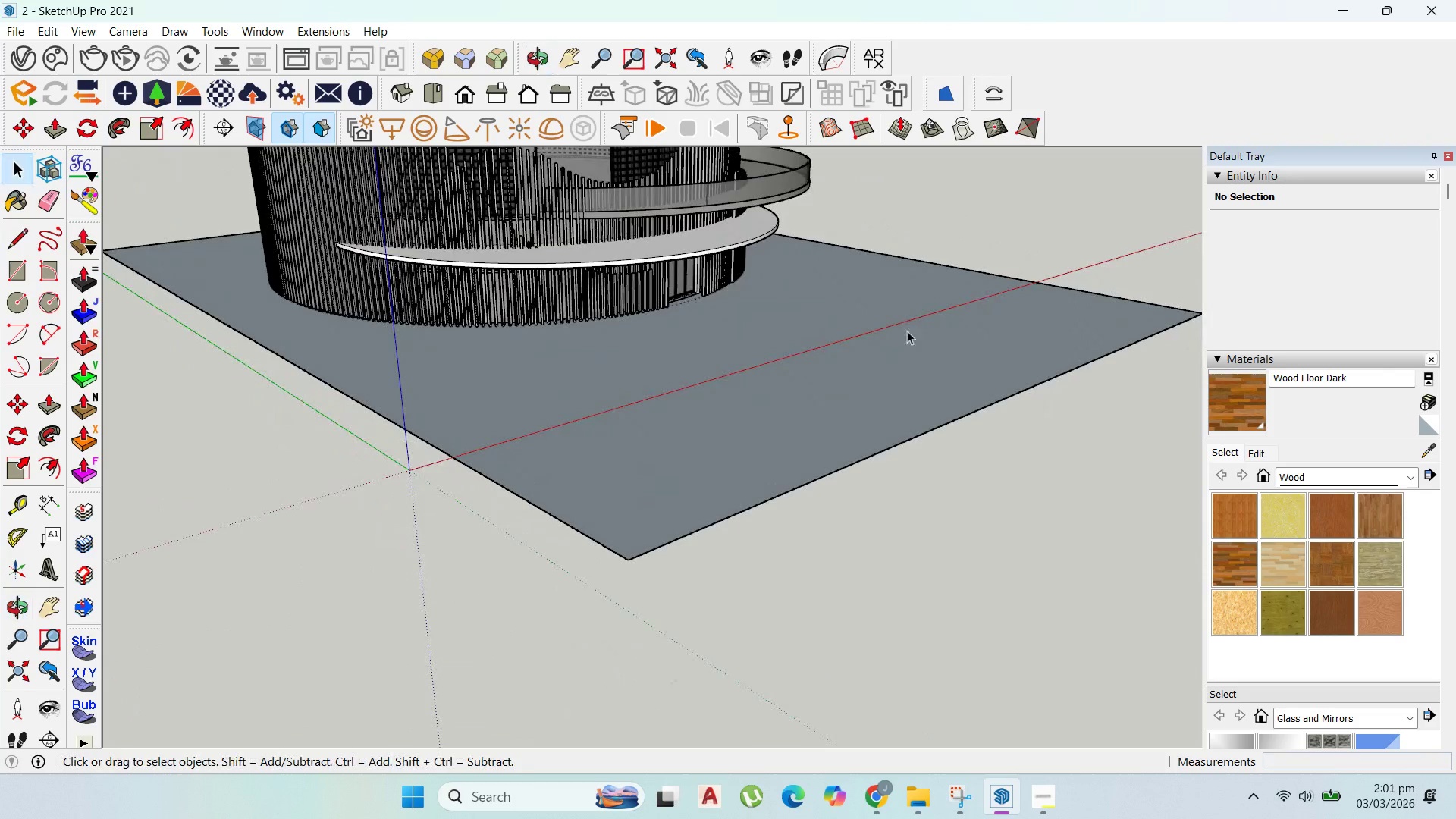 
scroll: coordinate [664, 340], scroll_direction: up, amount: 3.0
 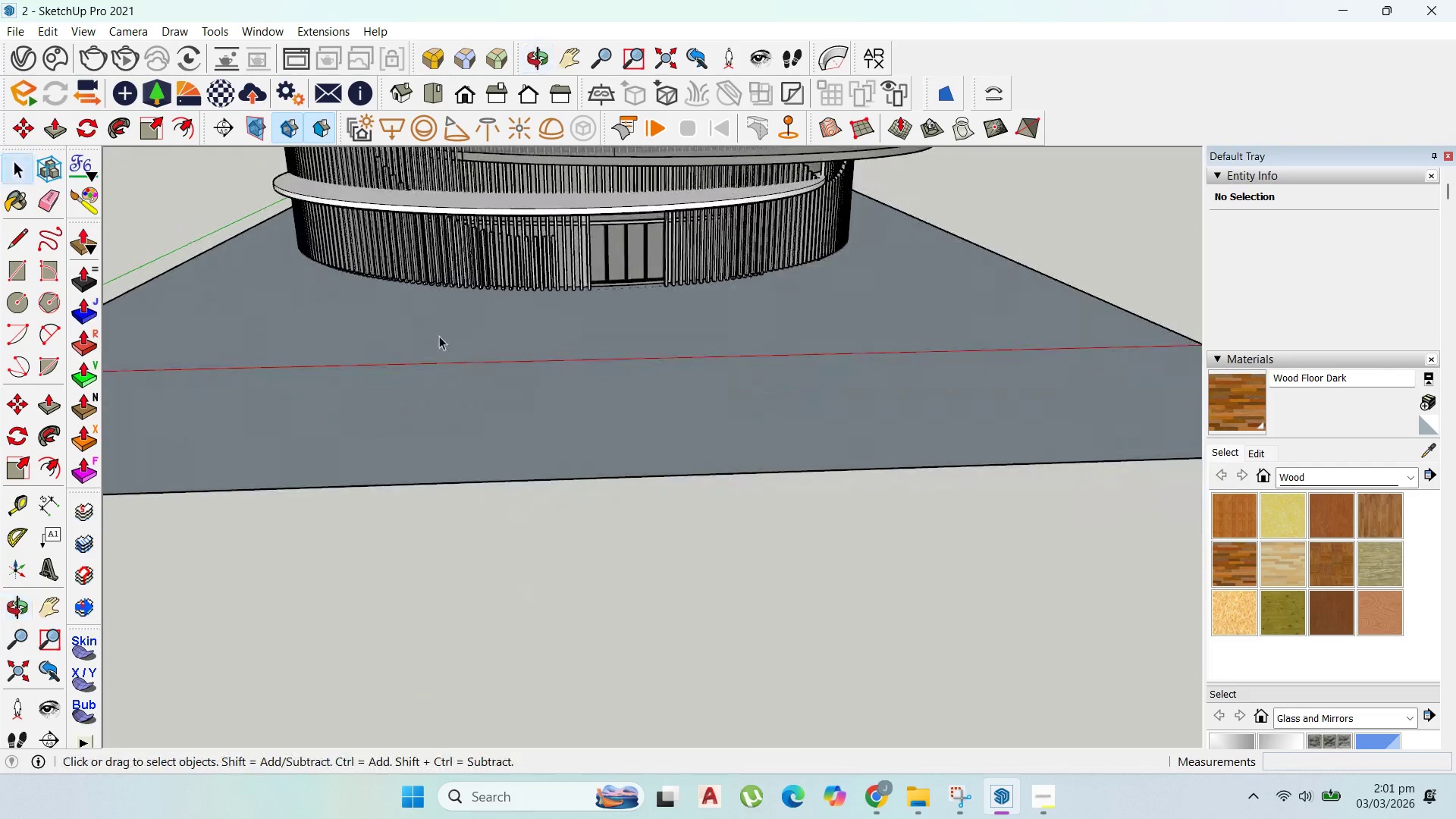 
scroll: coordinate [922, 535], scroll_direction: down, amount: 7.0
 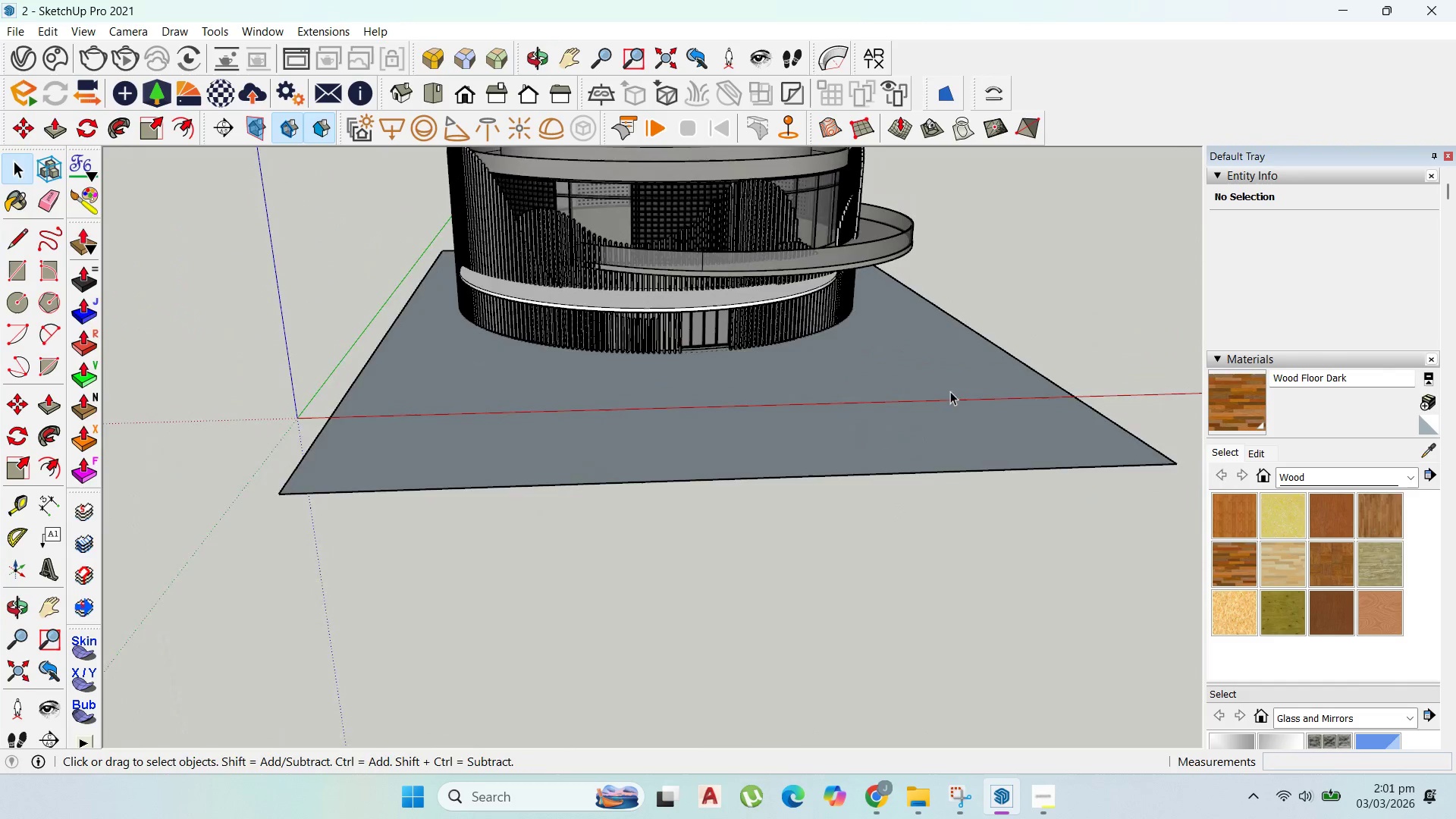 
scroll: coordinate [988, 366], scroll_direction: up, amount: 2.0